 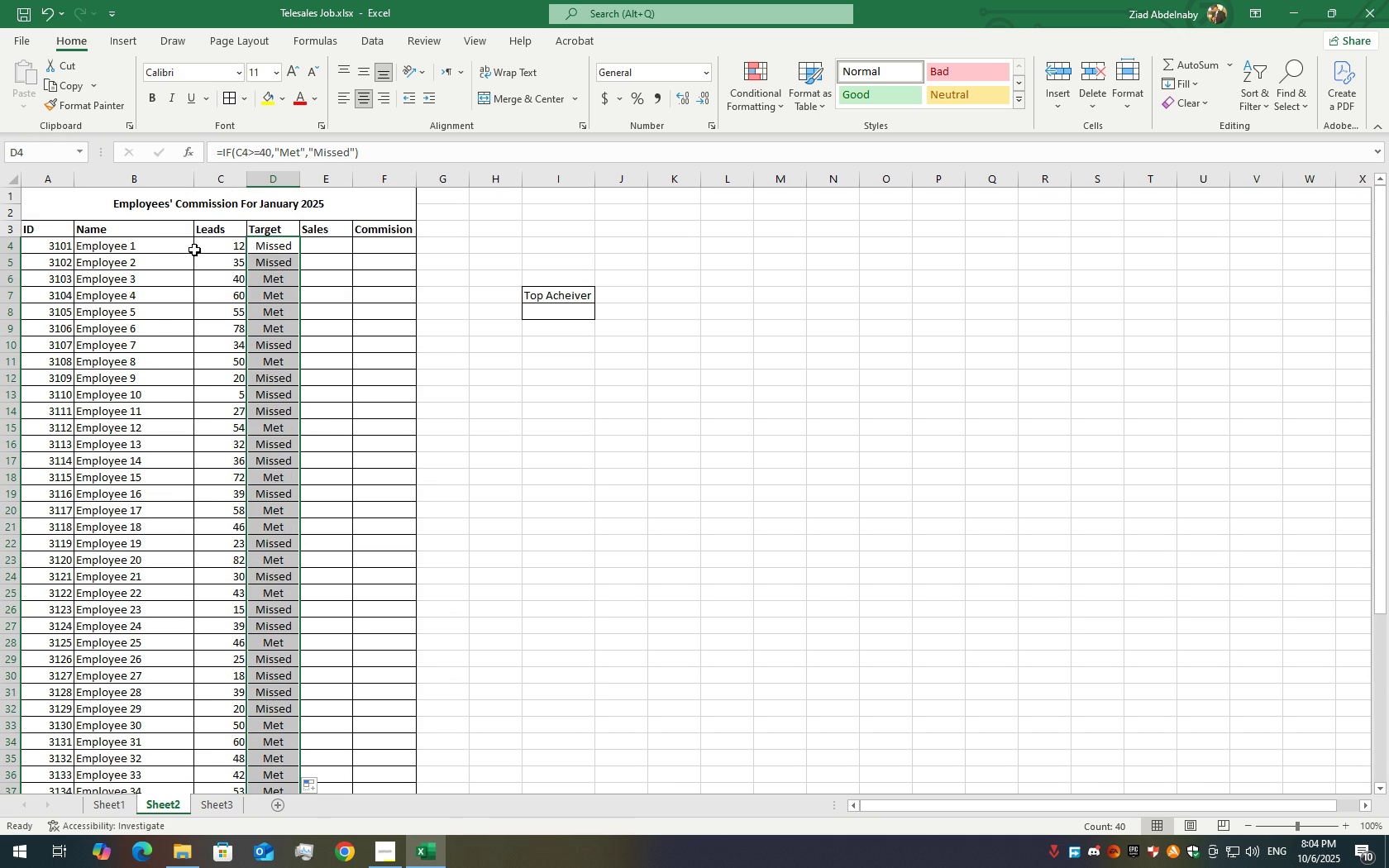 
double_click([337, 247])
 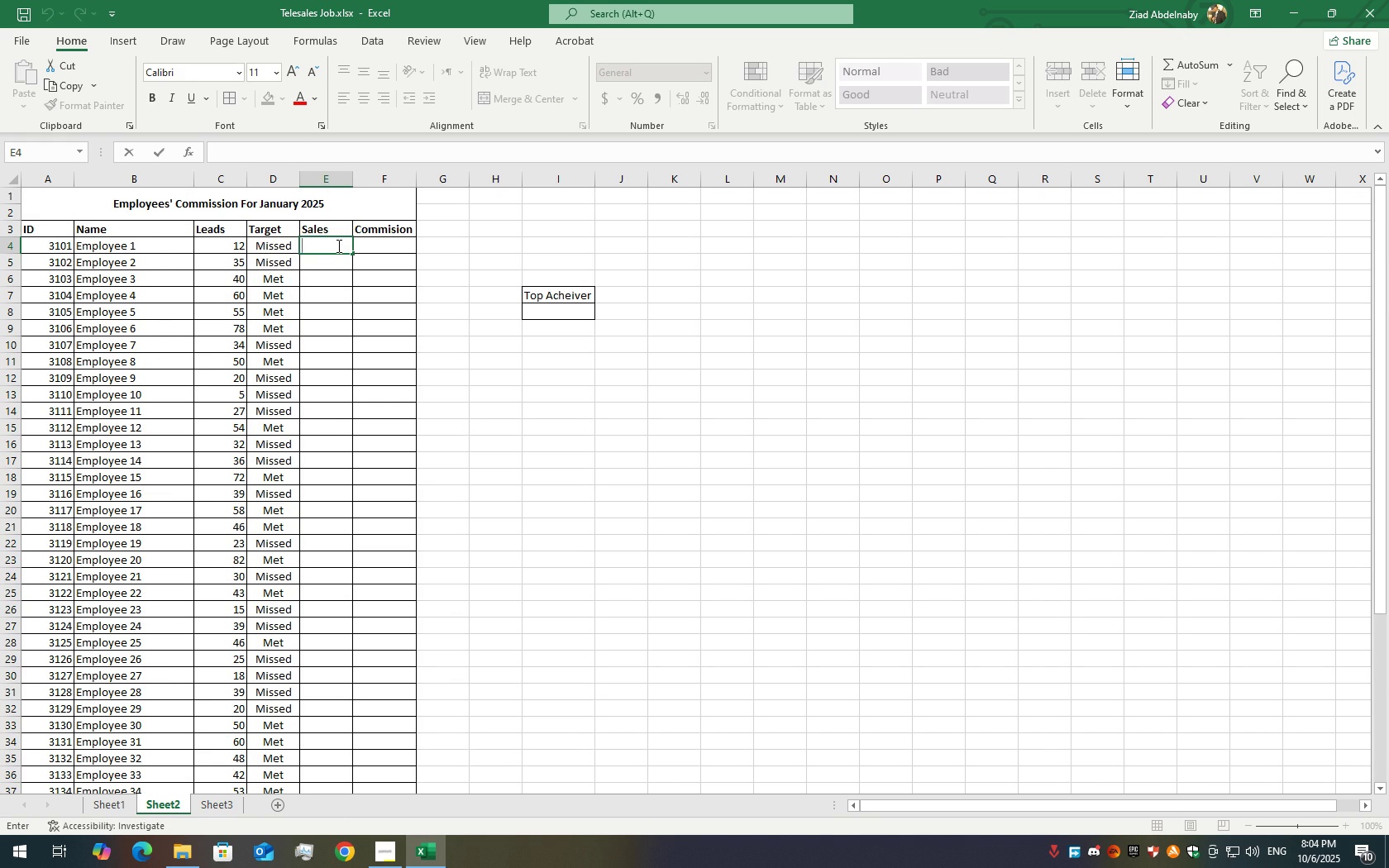 
key(Equal)
 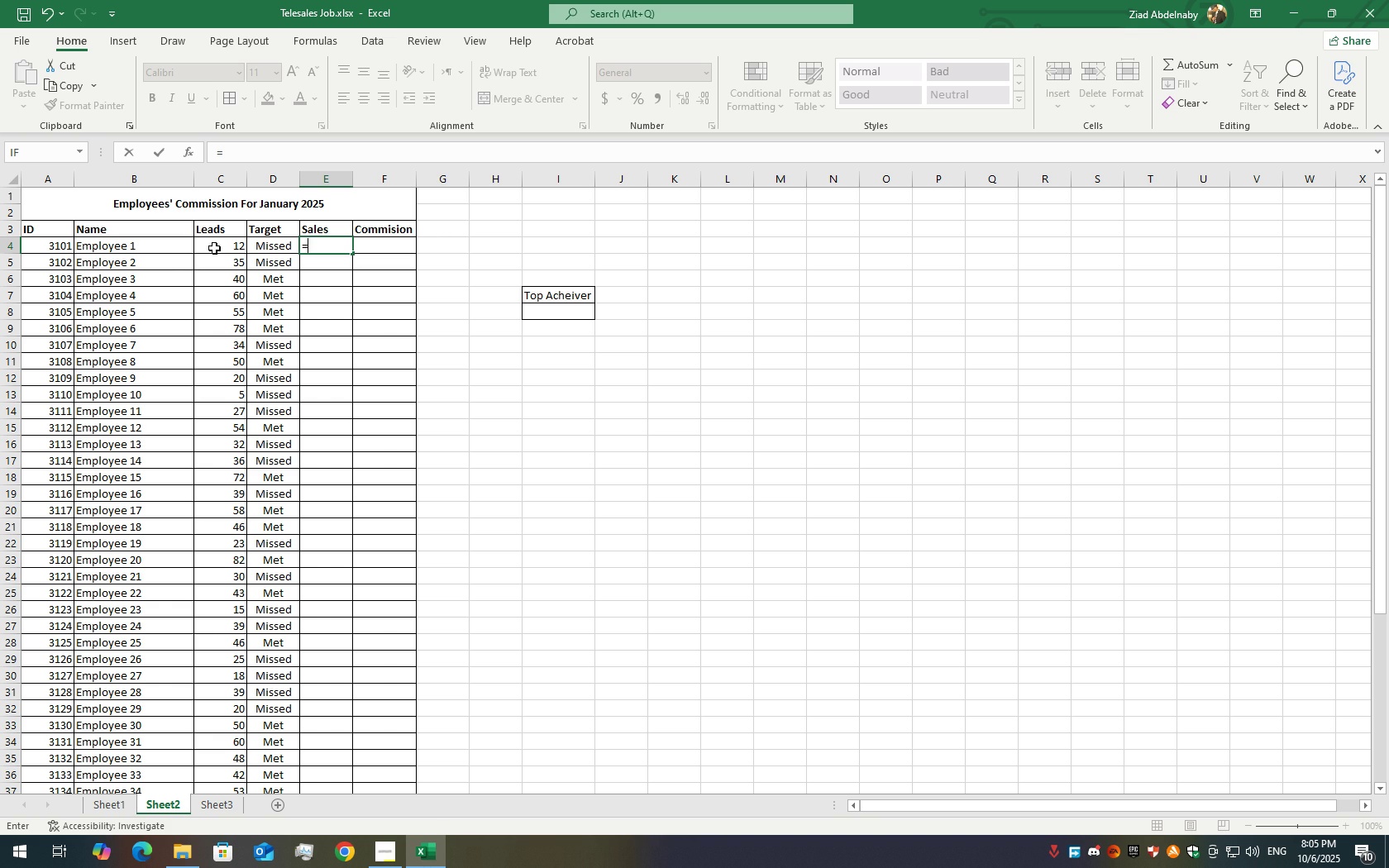 
wait(11.45)
 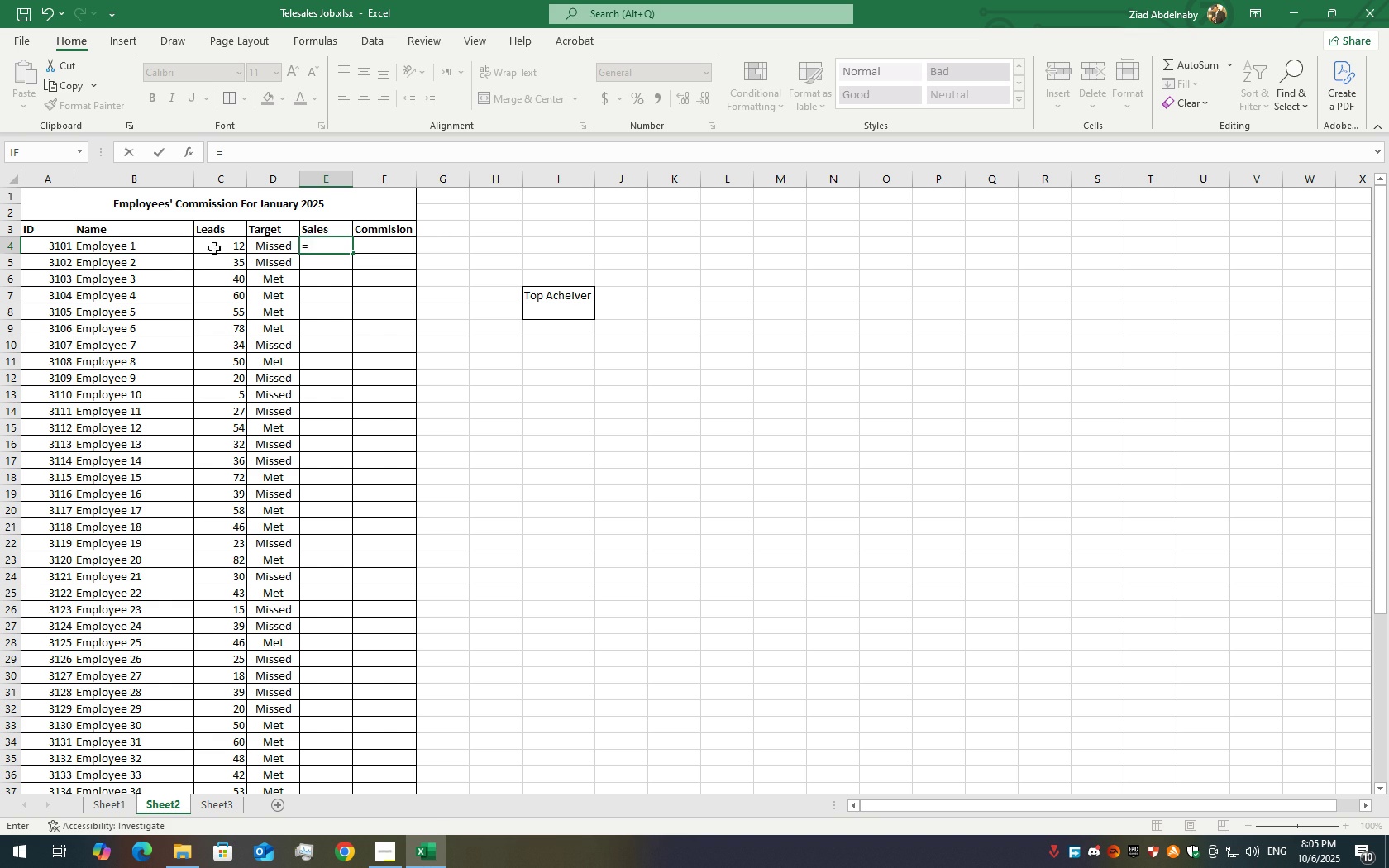 
left_click([225, 248])